 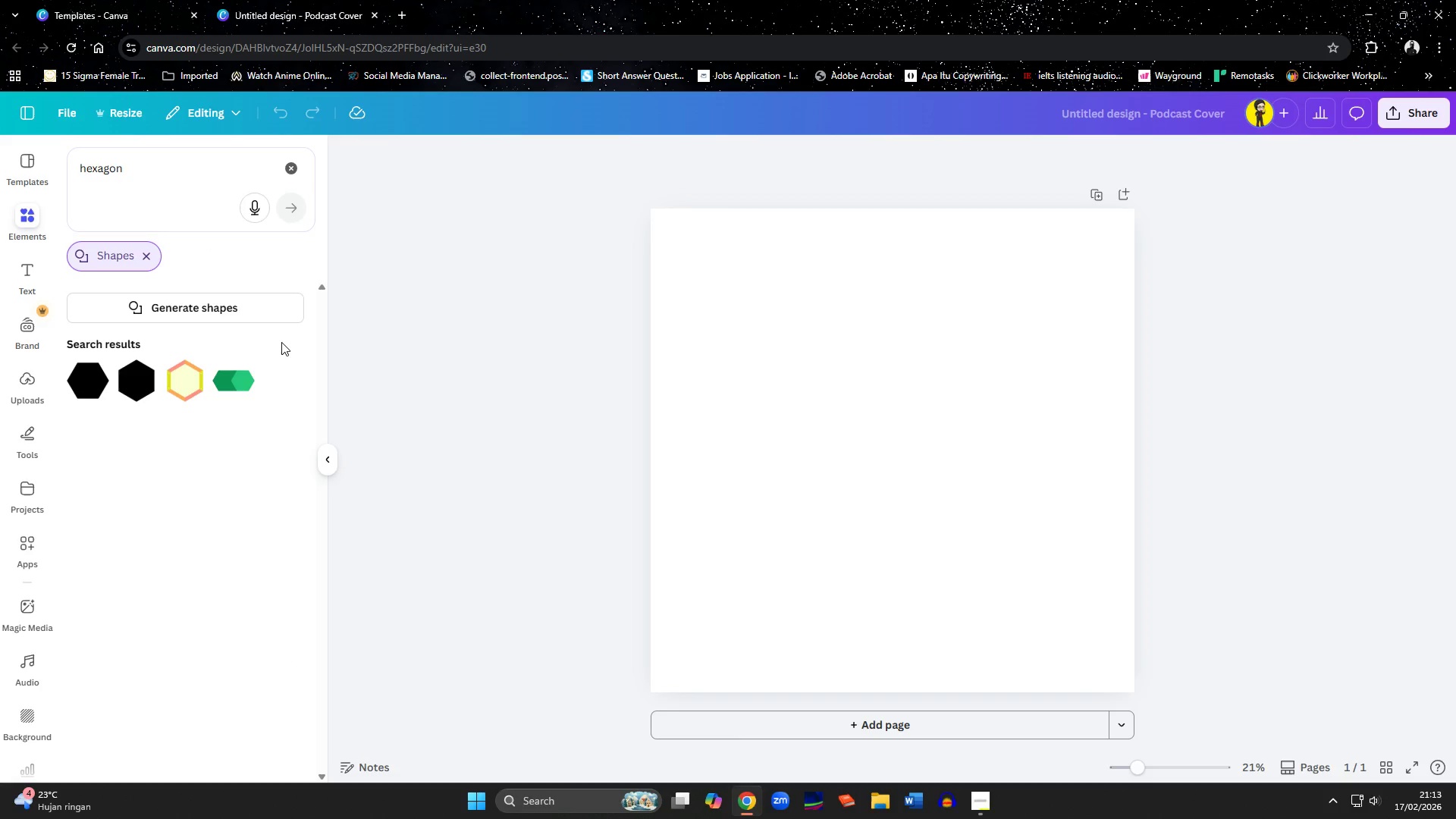 
left_click([87, 382])
 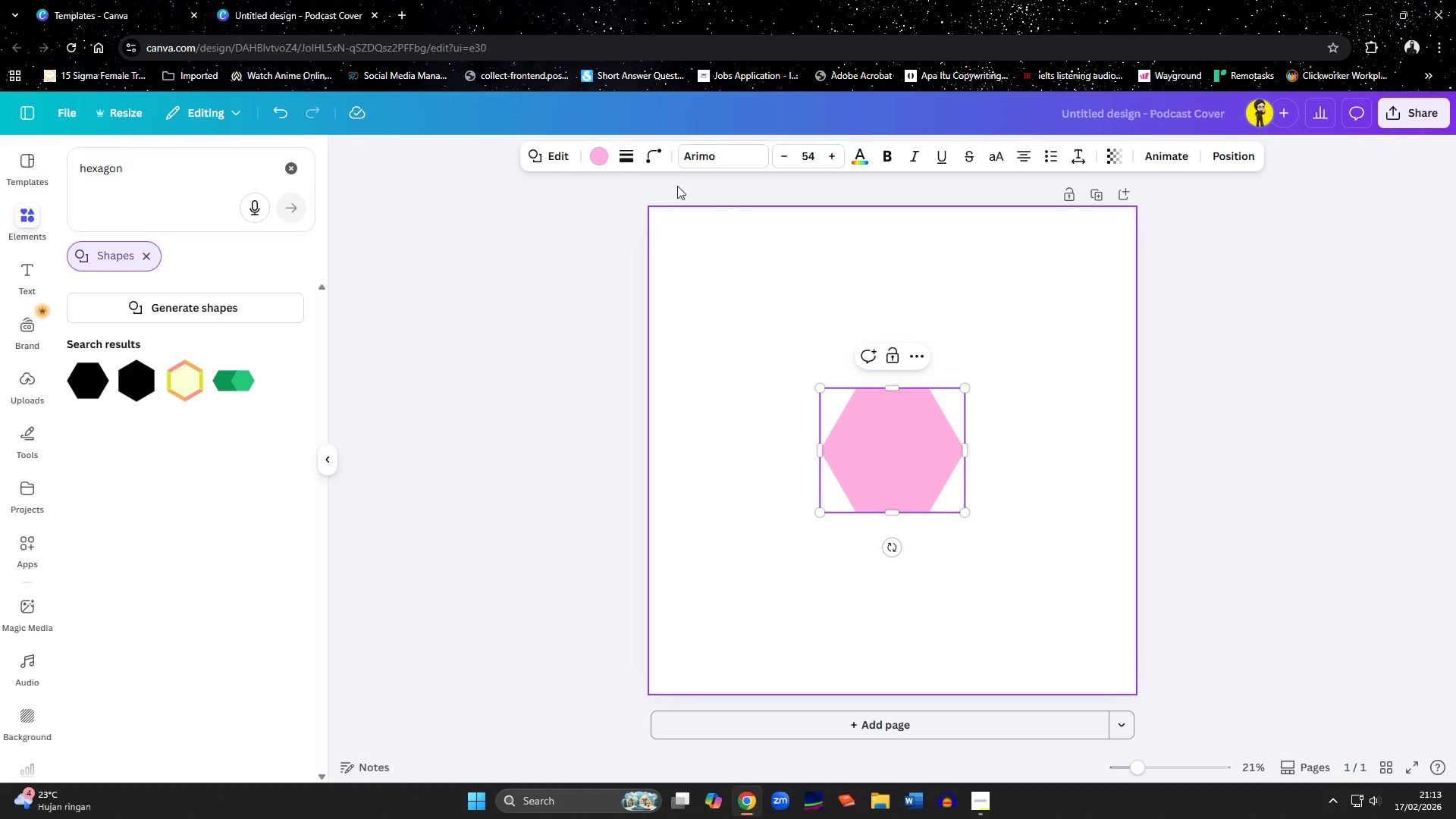 
left_click([597, 160])
 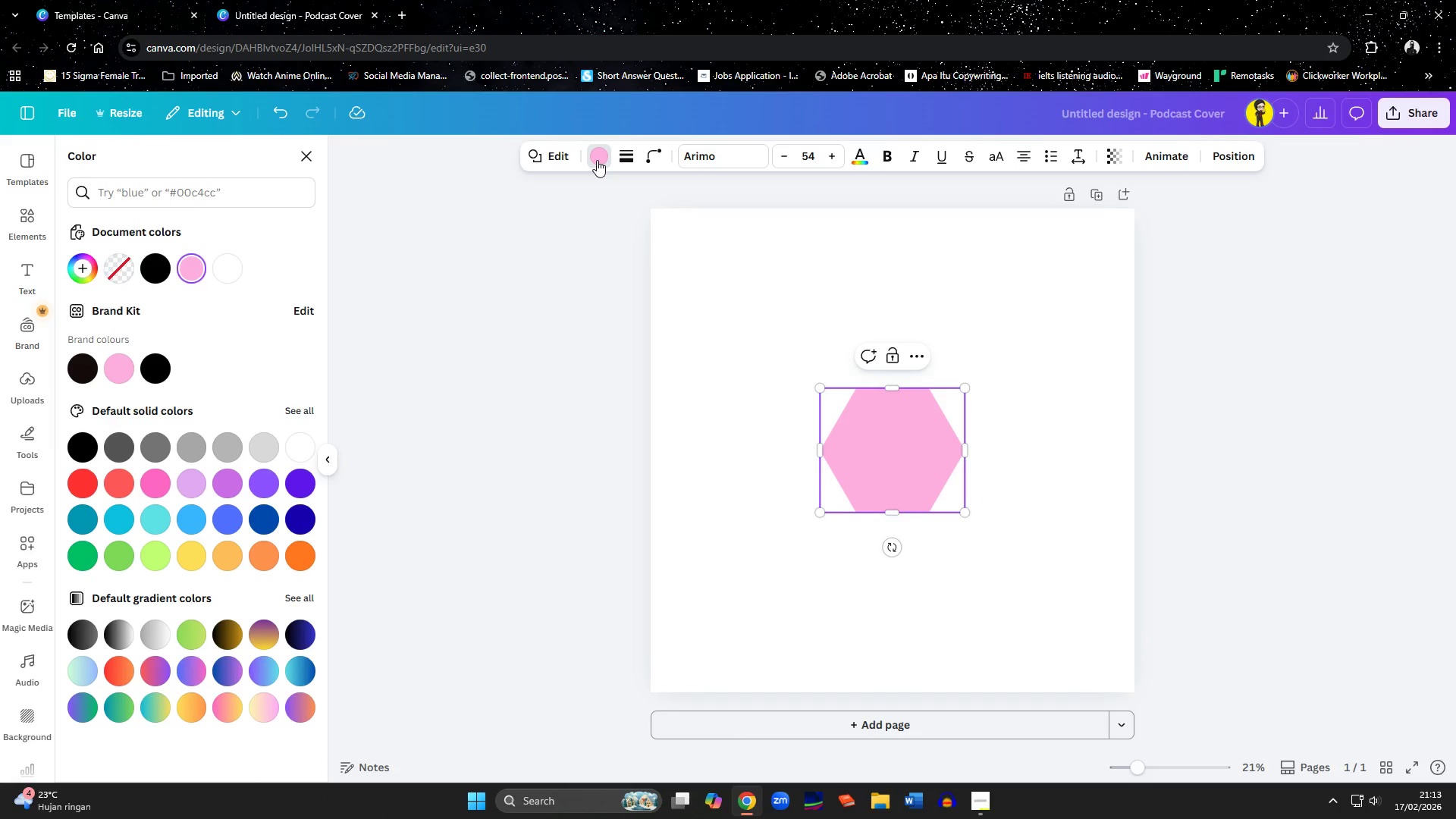 
left_click([629, 160])
 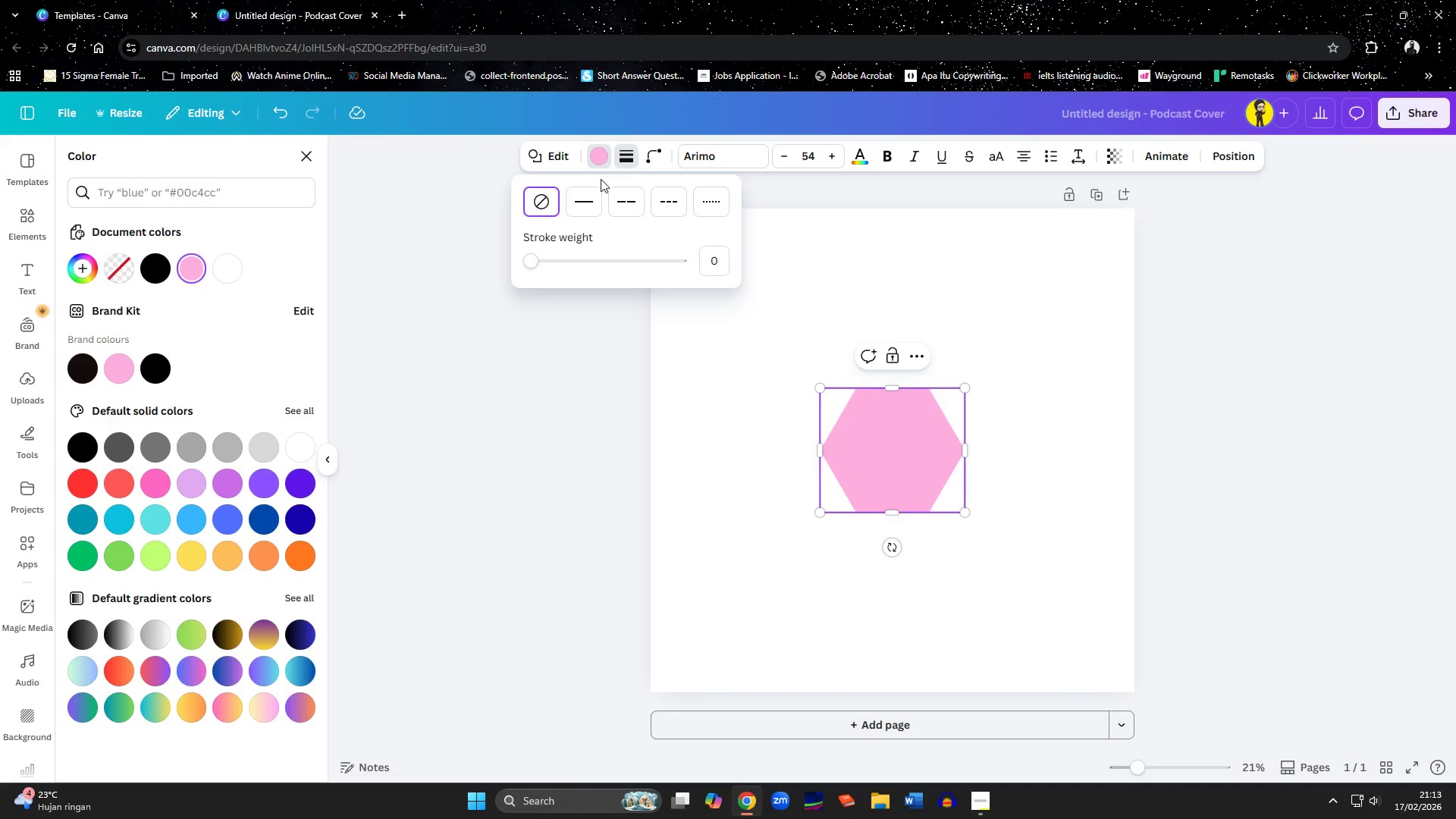 
left_click([600, 180])
 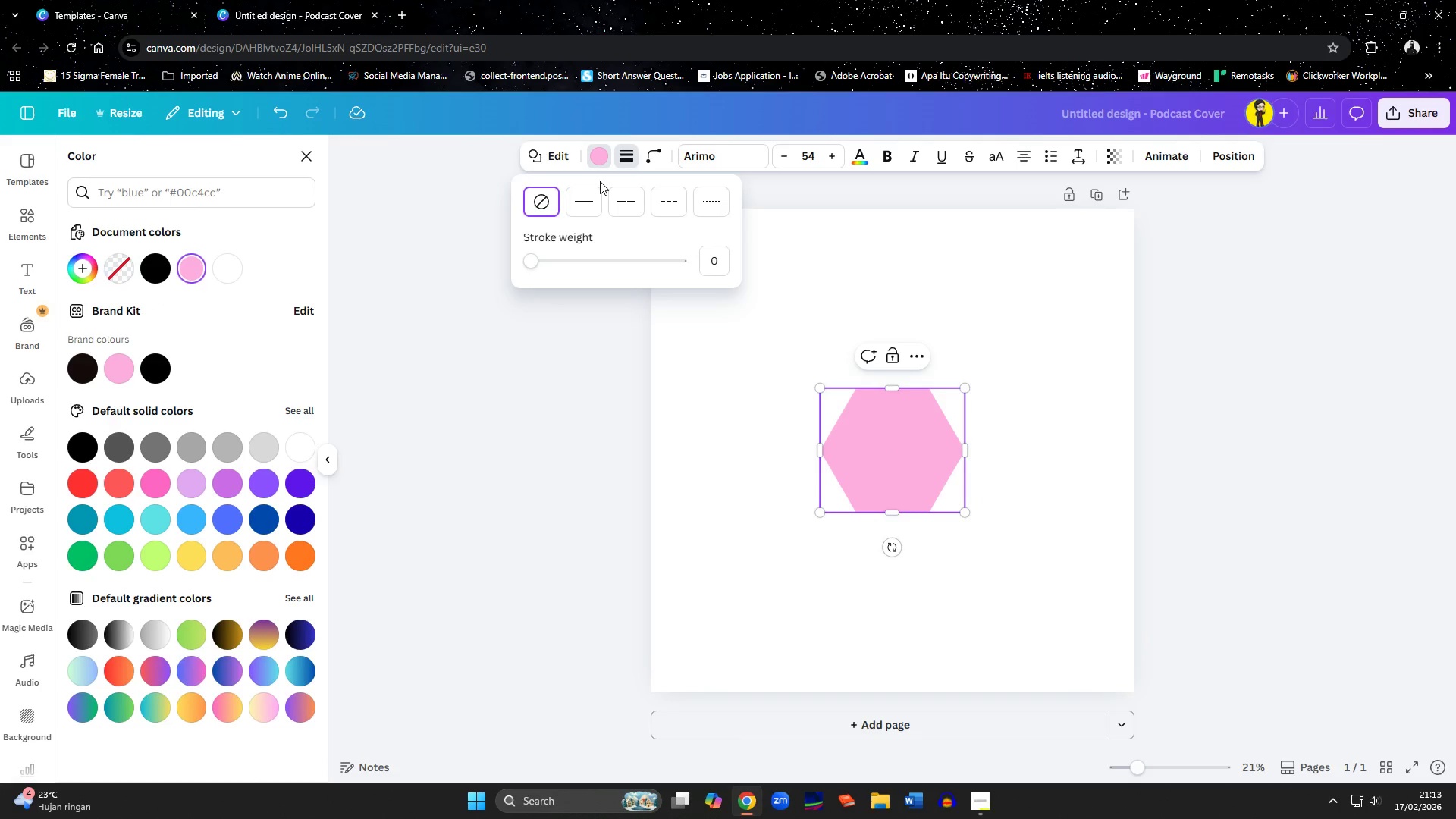 
left_click([589, 199])
 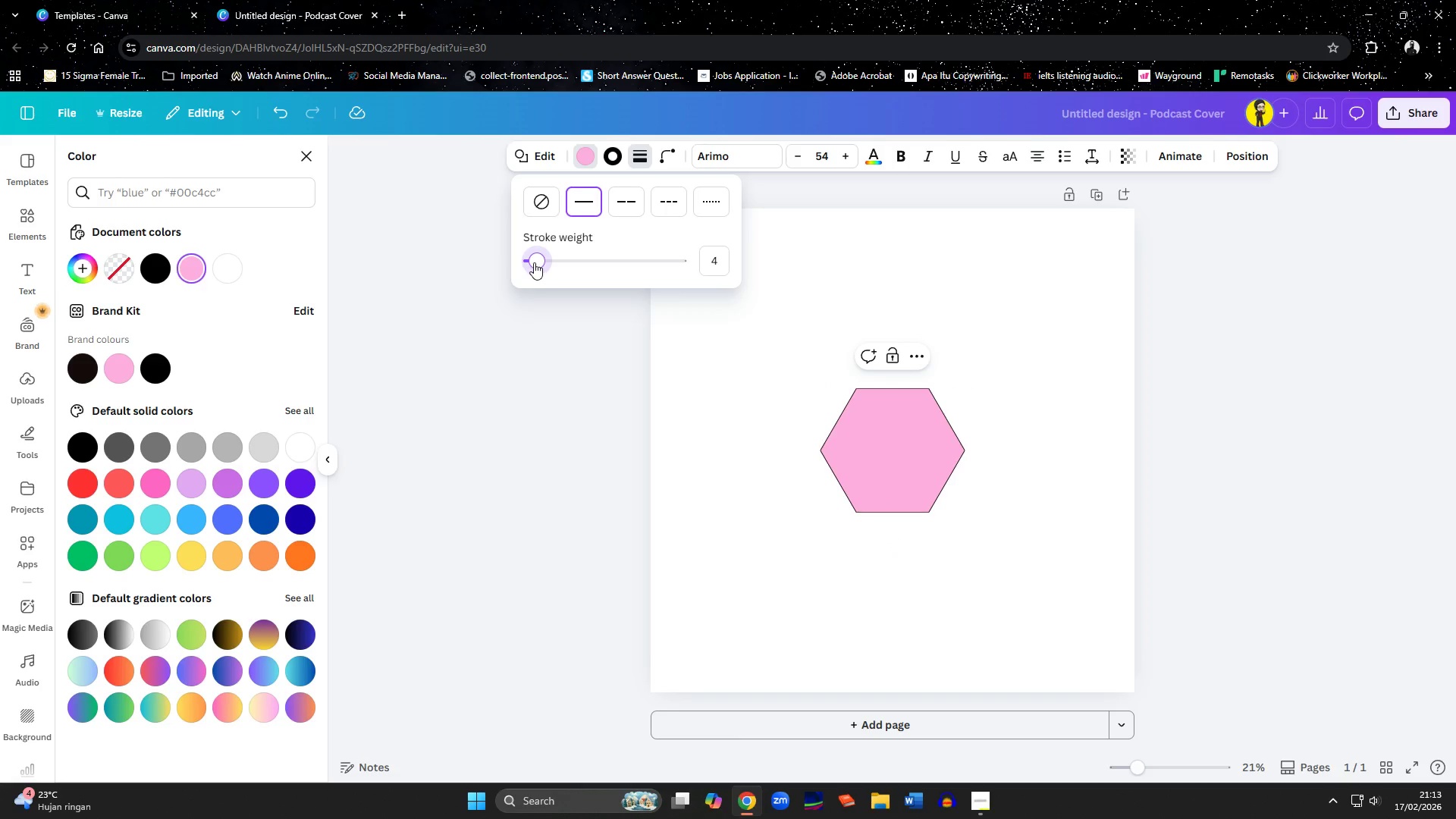 
wait(6.34)
 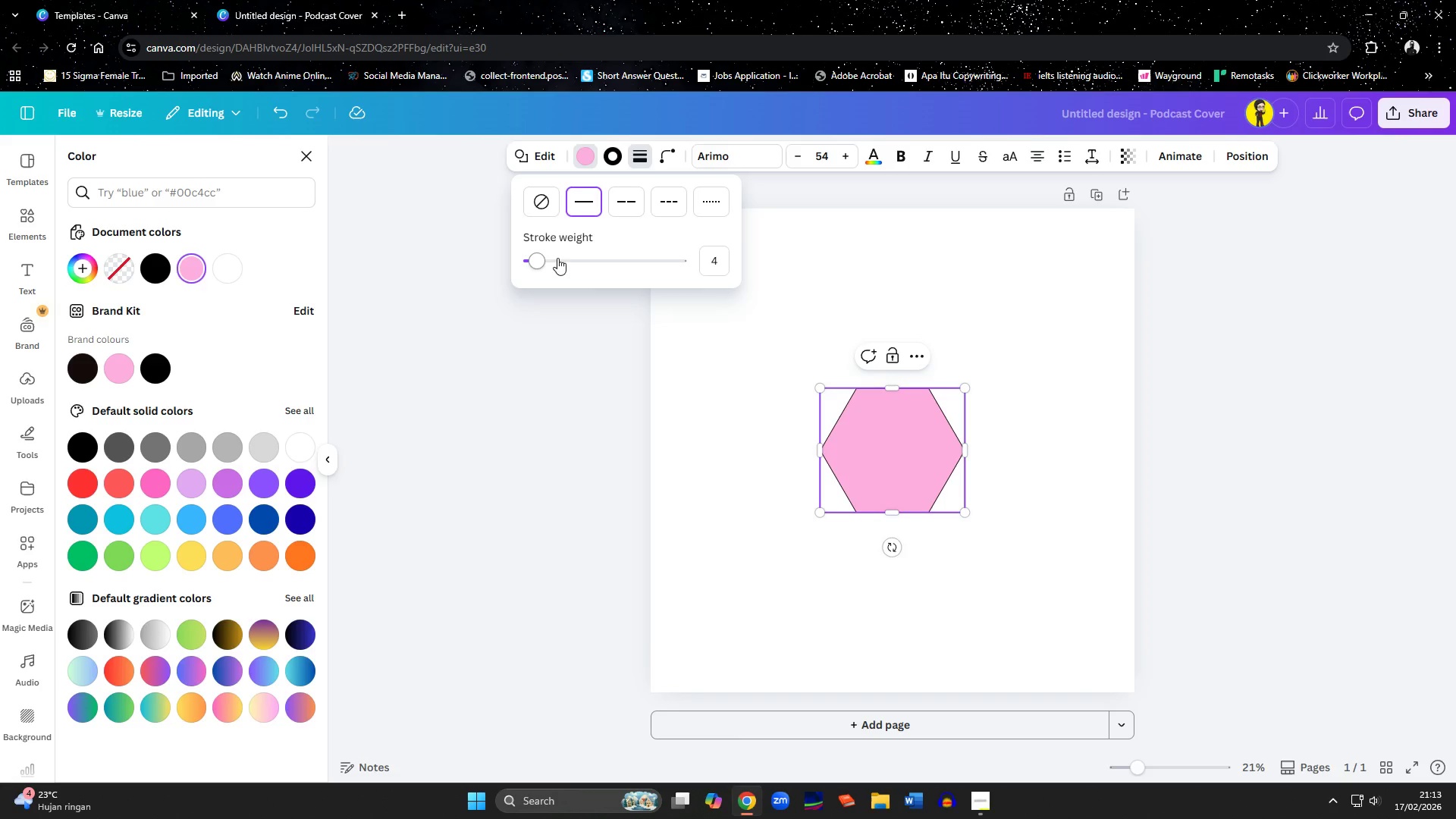 
left_click([578, 162])
 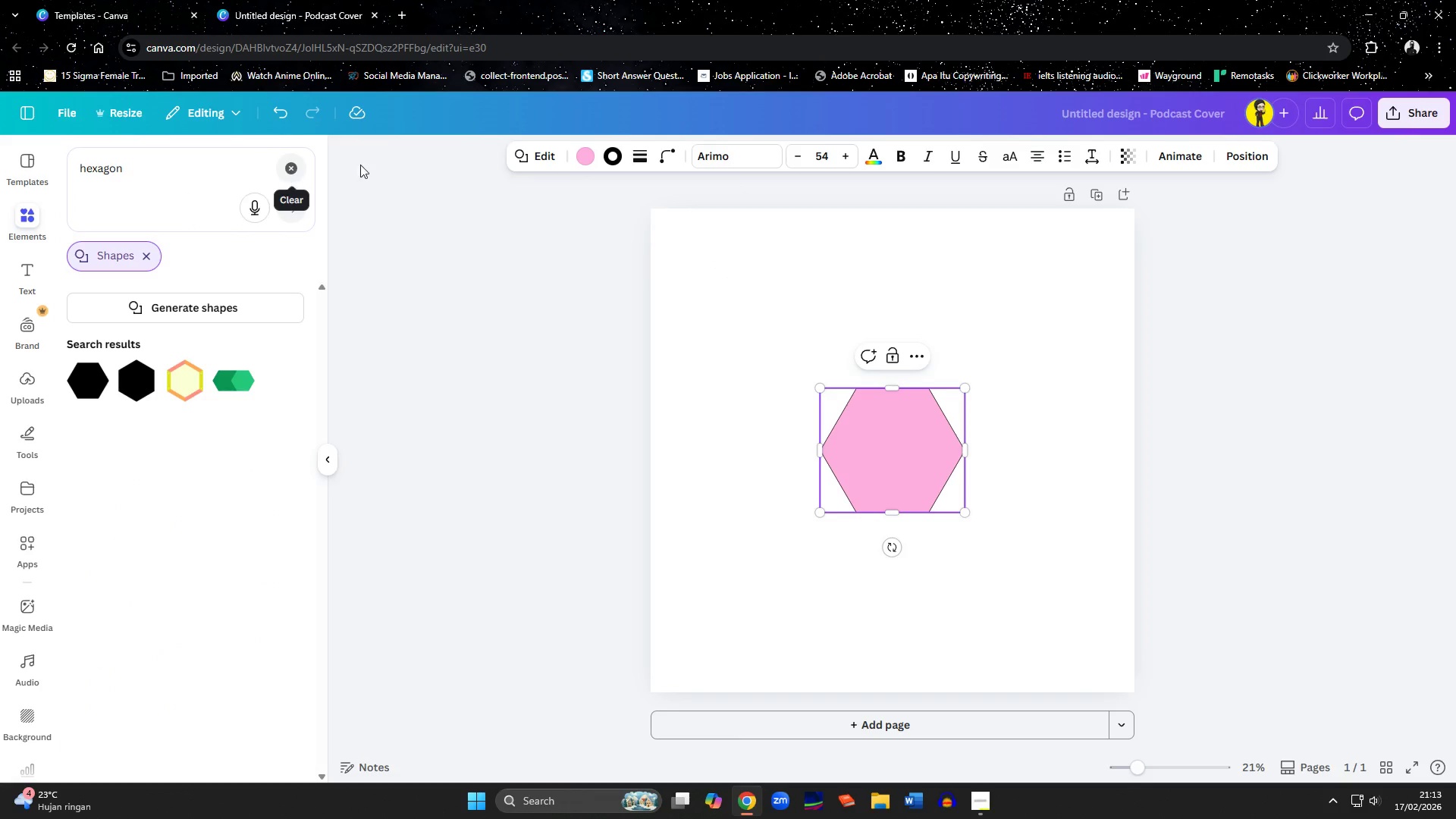 
left_click([586, 152])
 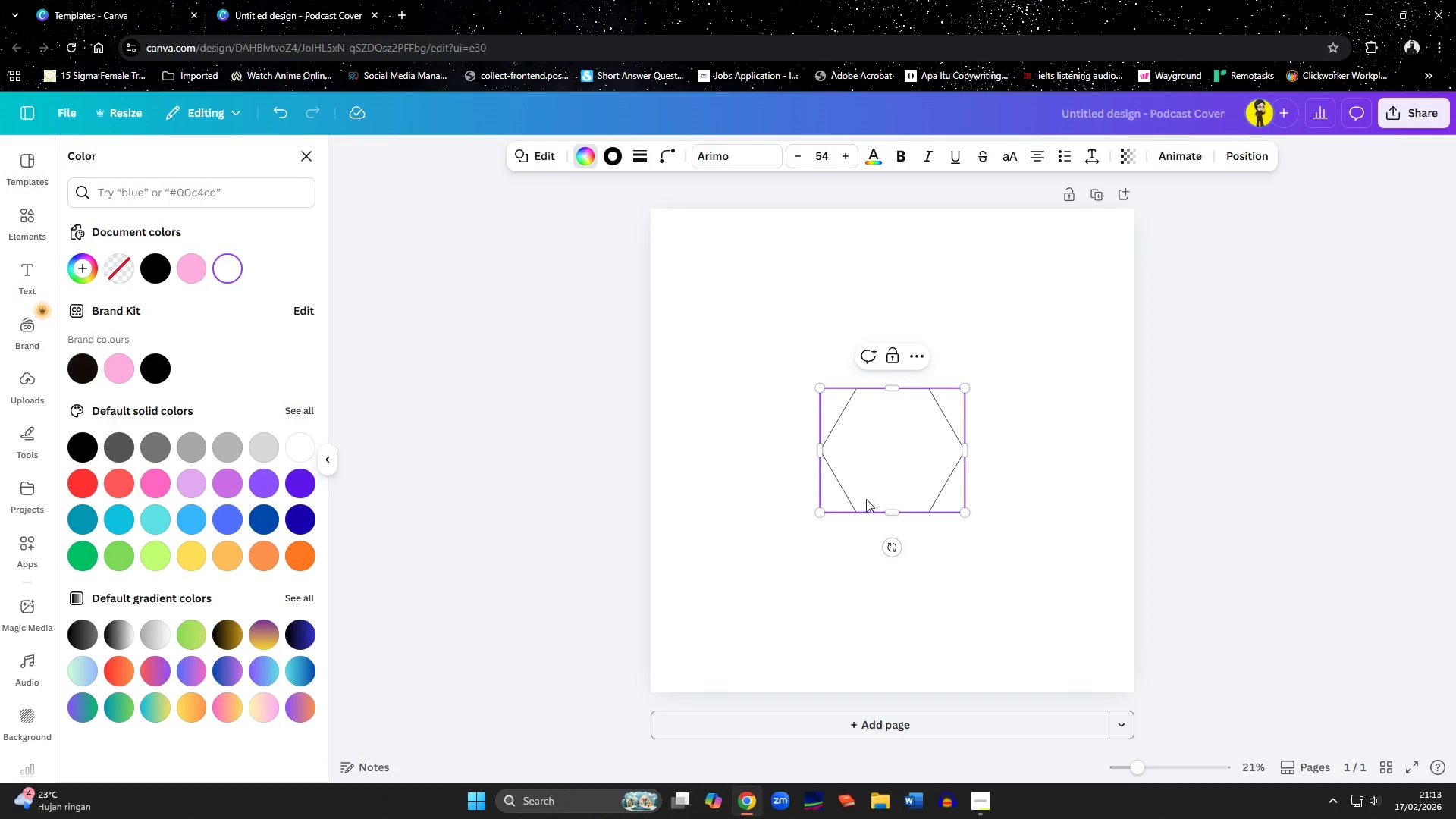 
left_click([115, 269])
 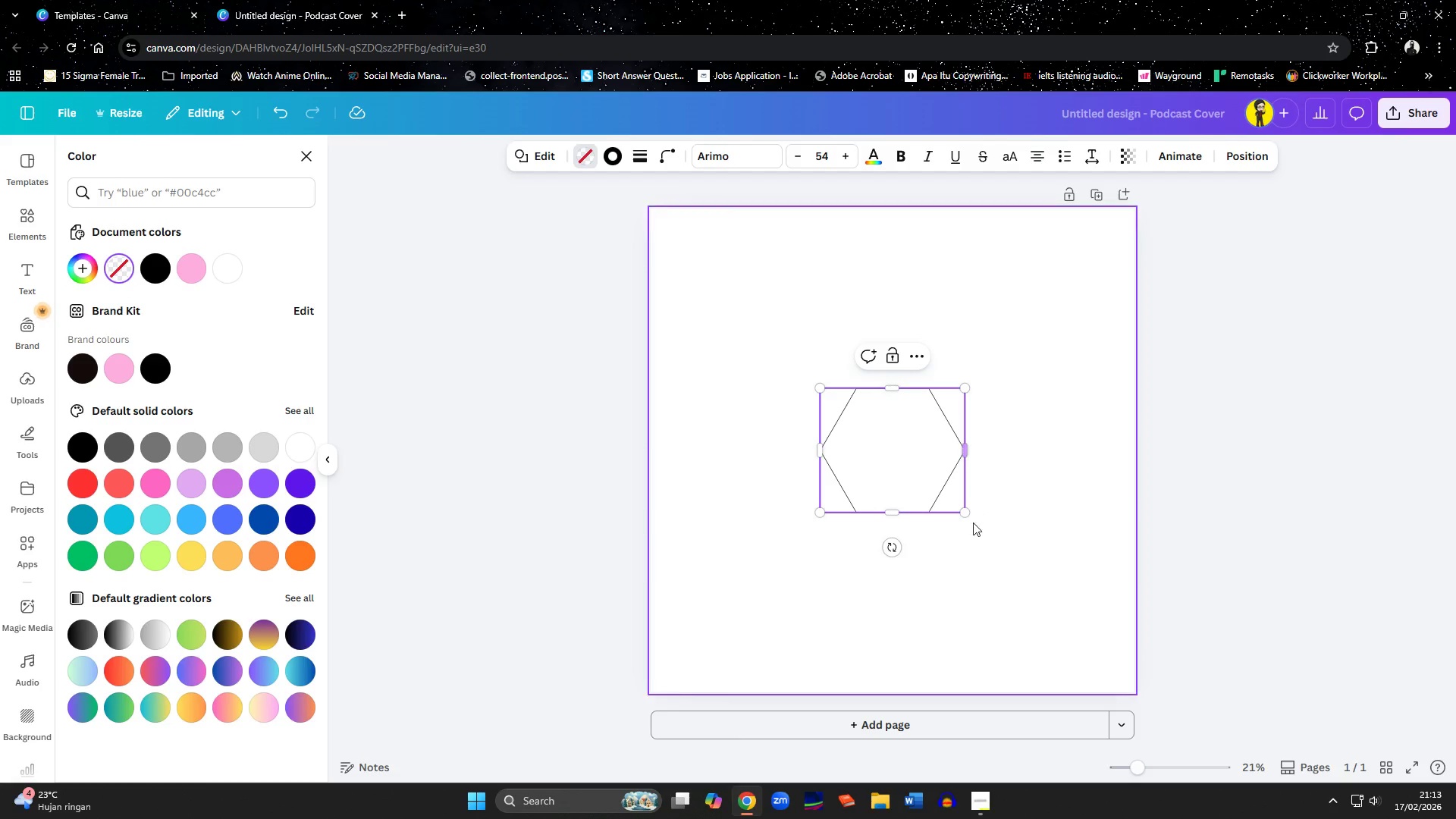 
left_click([974, 539])
 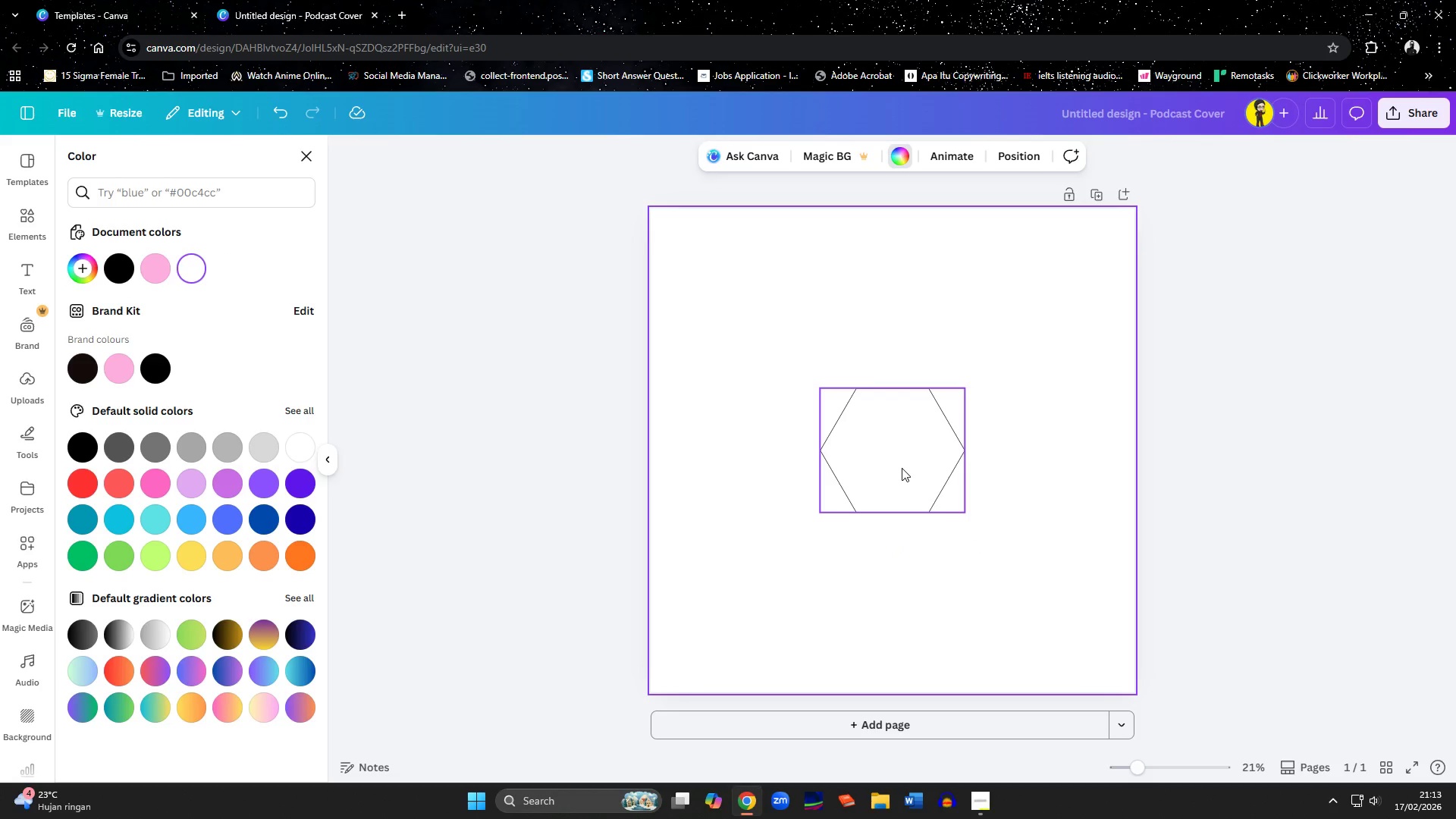 
left_click_drag(start_coordinate=[902, 468], to_coordinate=[733, 291])
 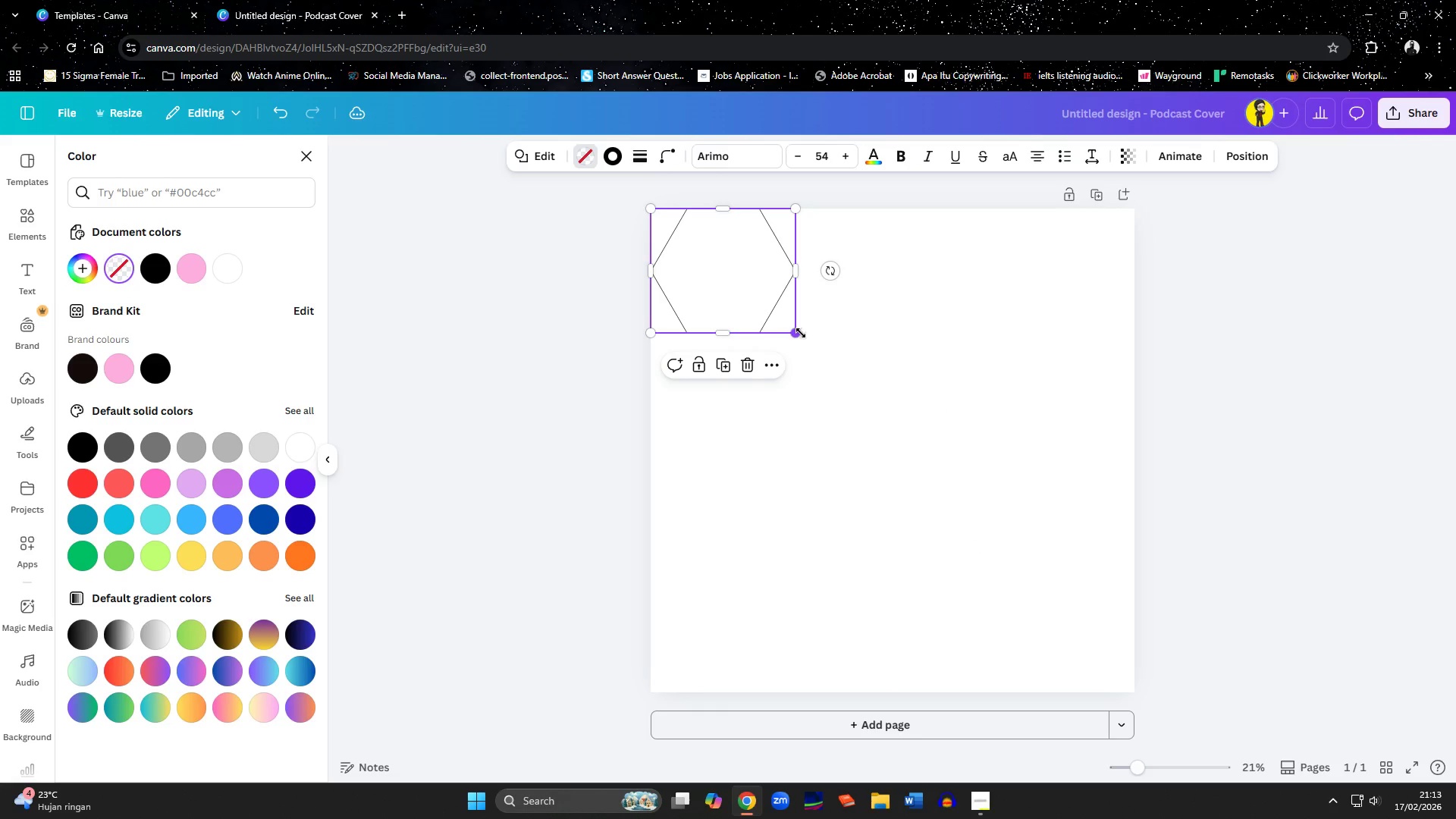 
left_click_drag(start_coordinate=[801, 333], to_coordinate=[1126, 633])
 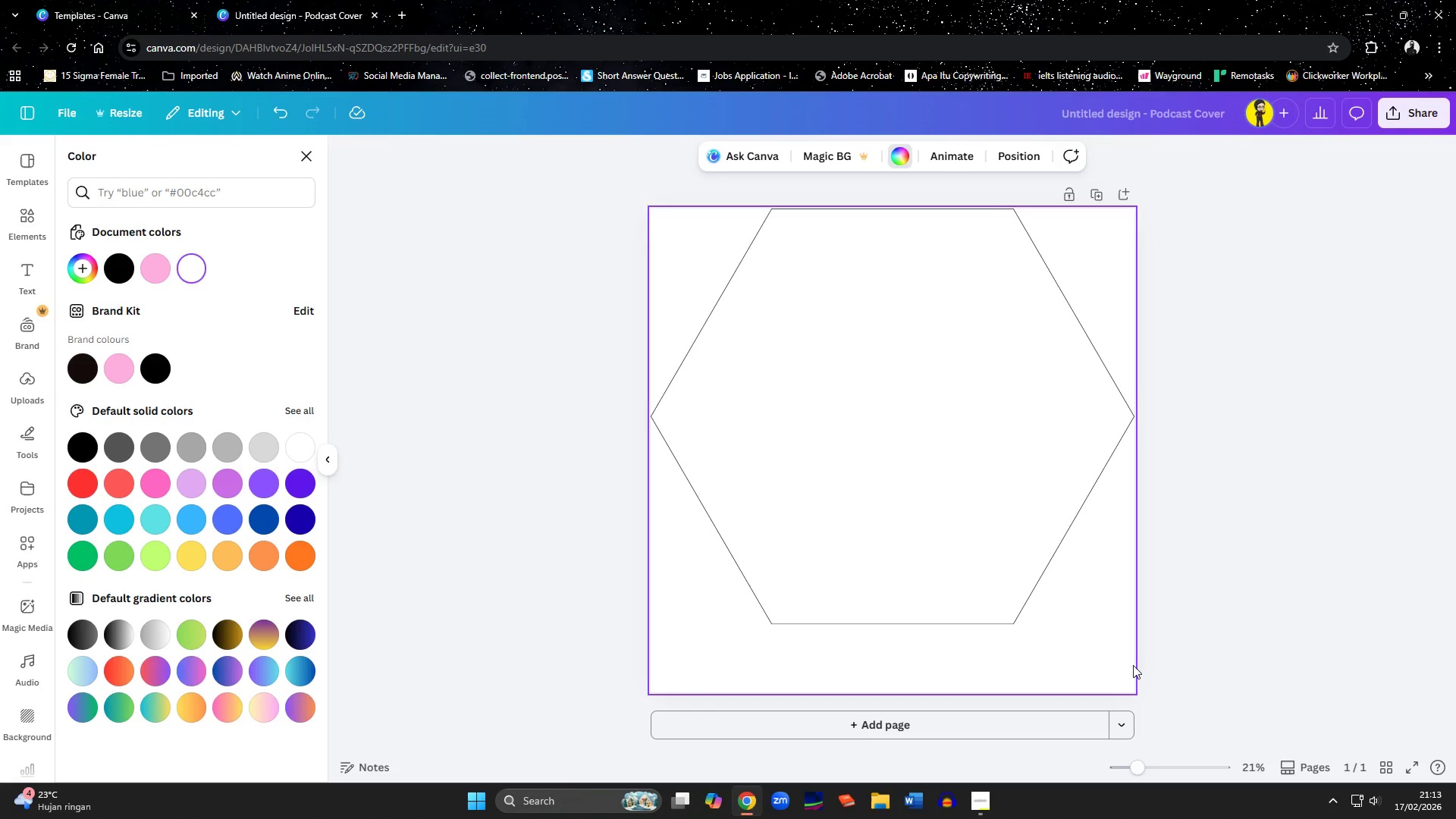 
left_click_drag(start_coordinate=[895, 483], to_coordinate=[896, 519])
 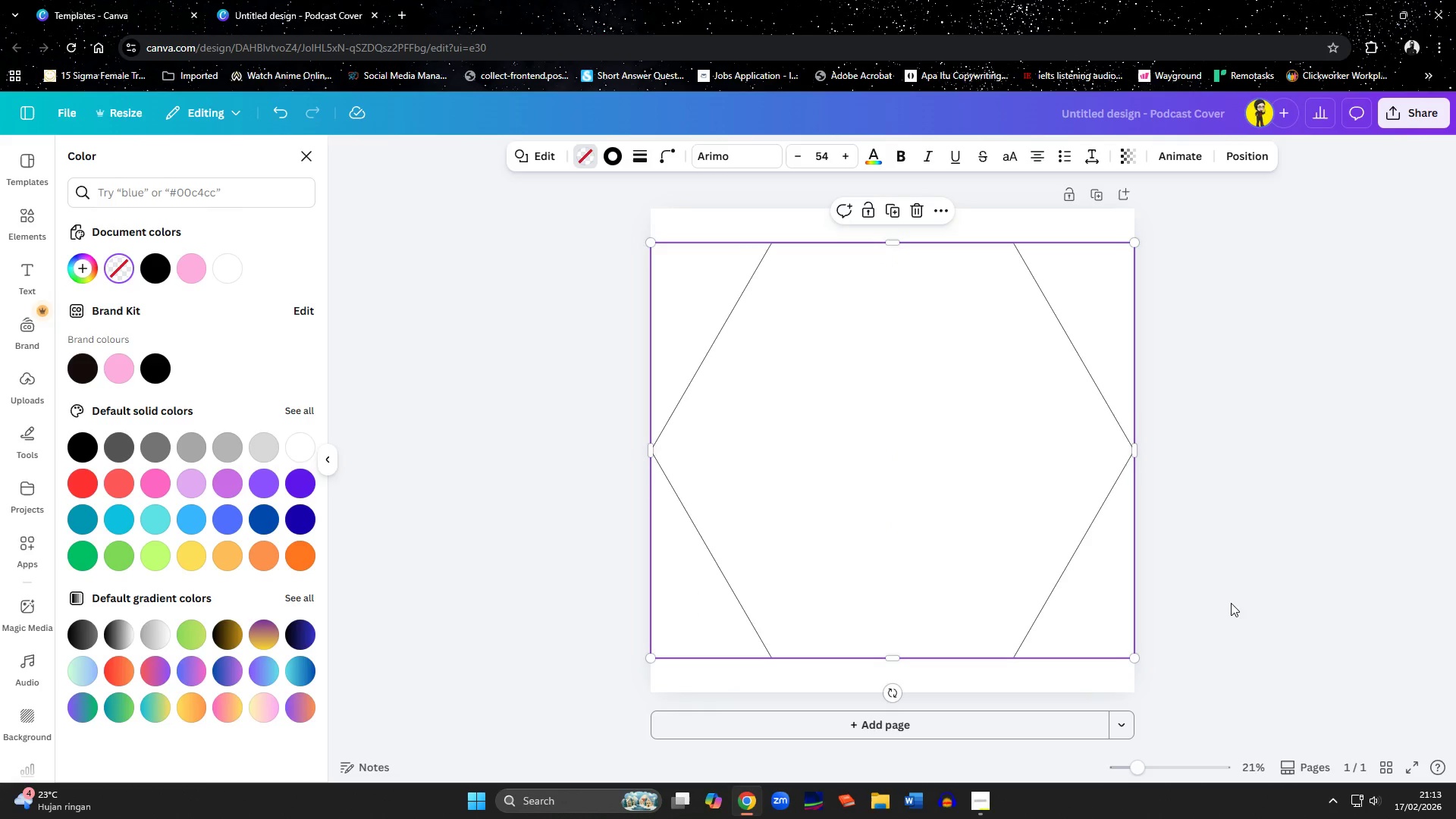 
left_click([1235, 604])
 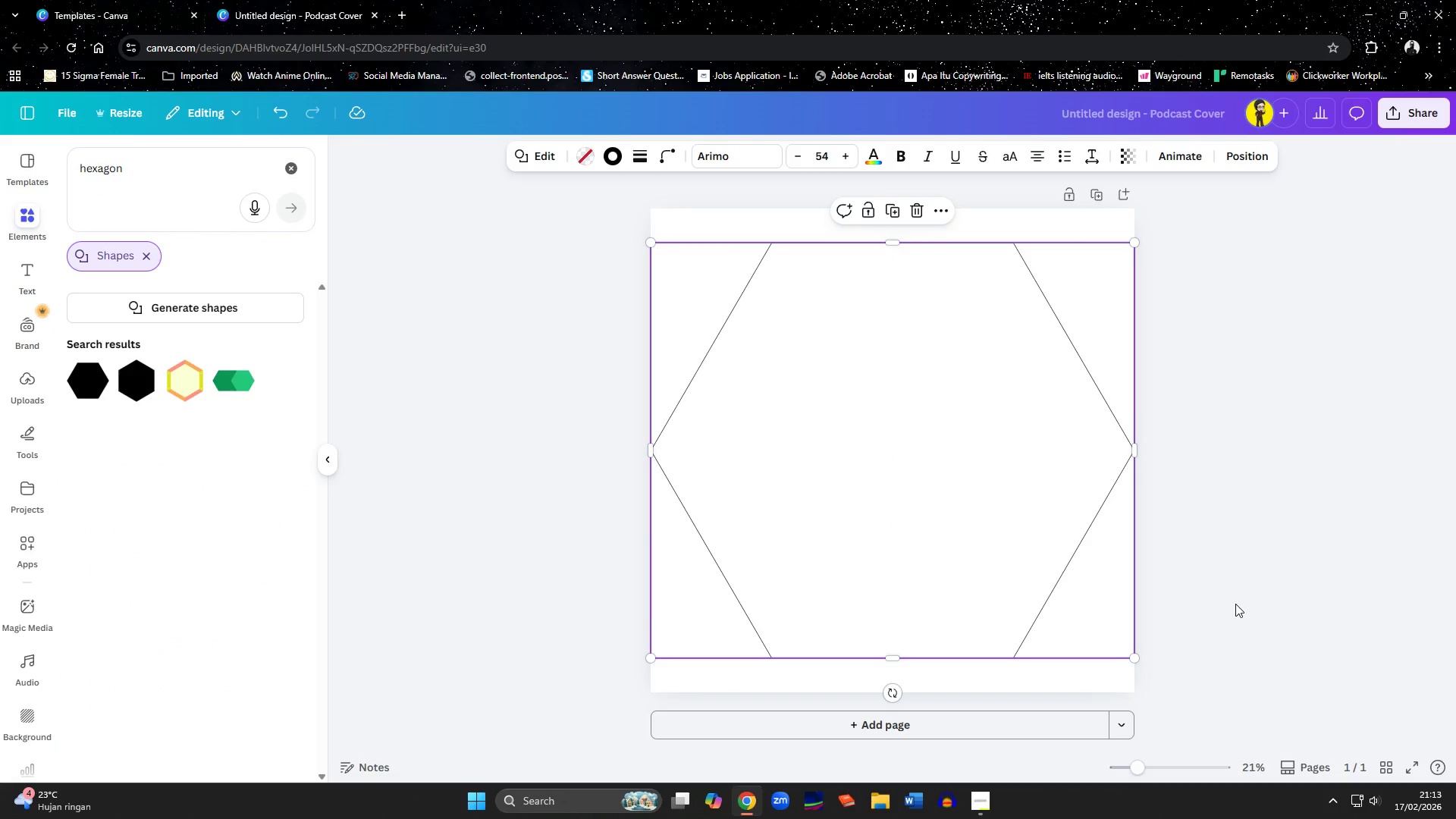 
left_click([1235, 604])
 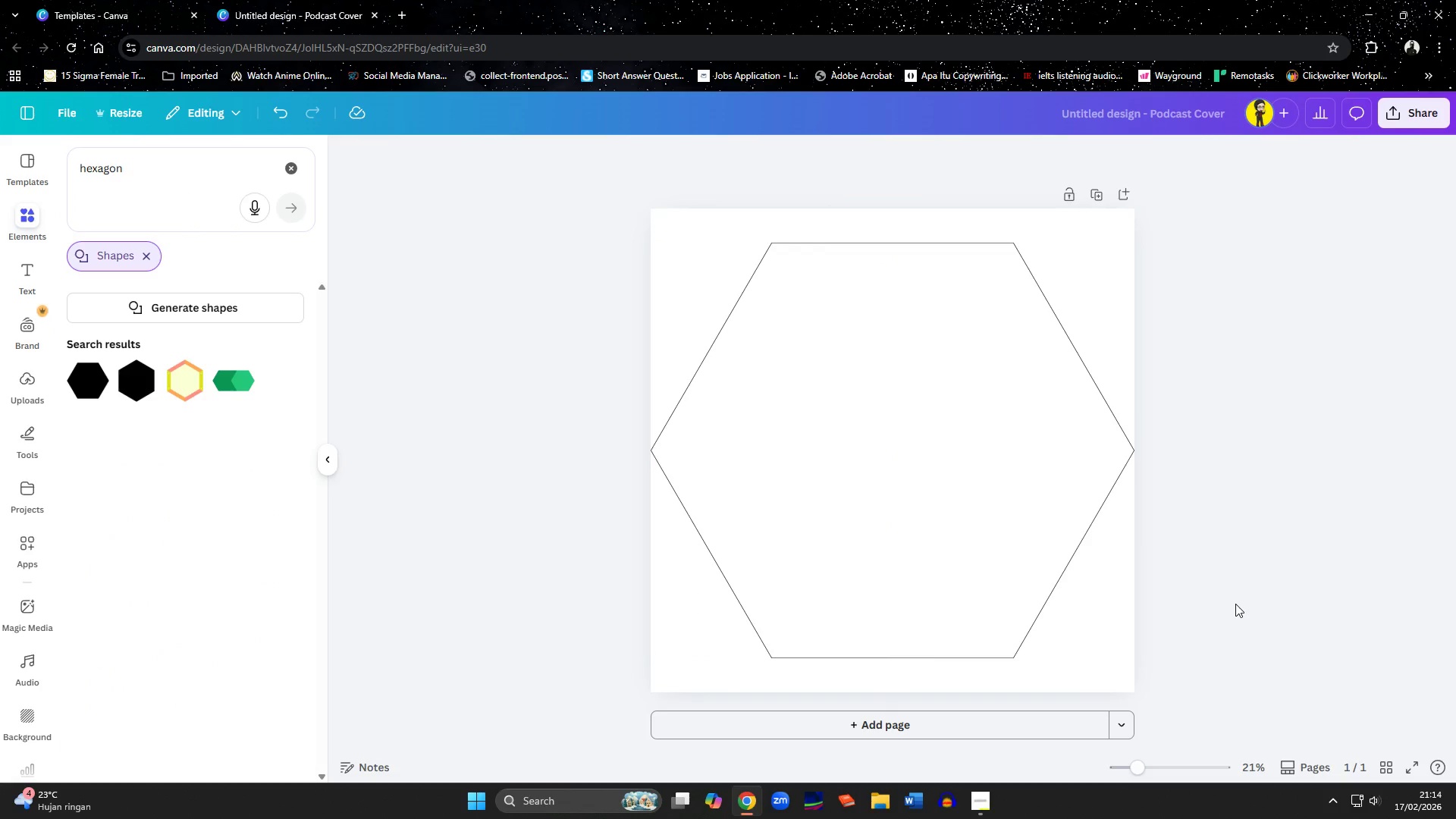 
left_click([993, 818])